 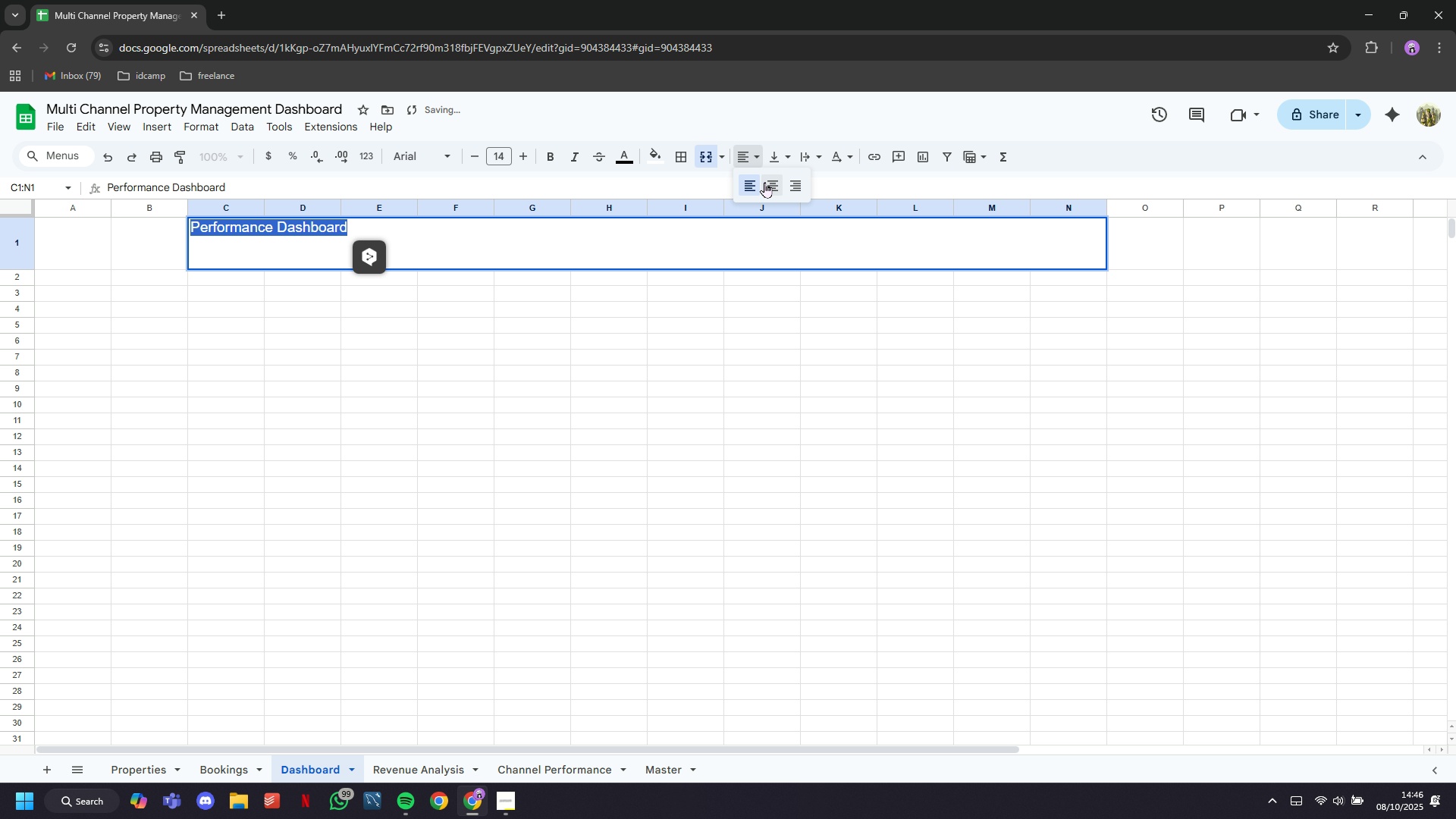 
left_click([767, 184])
 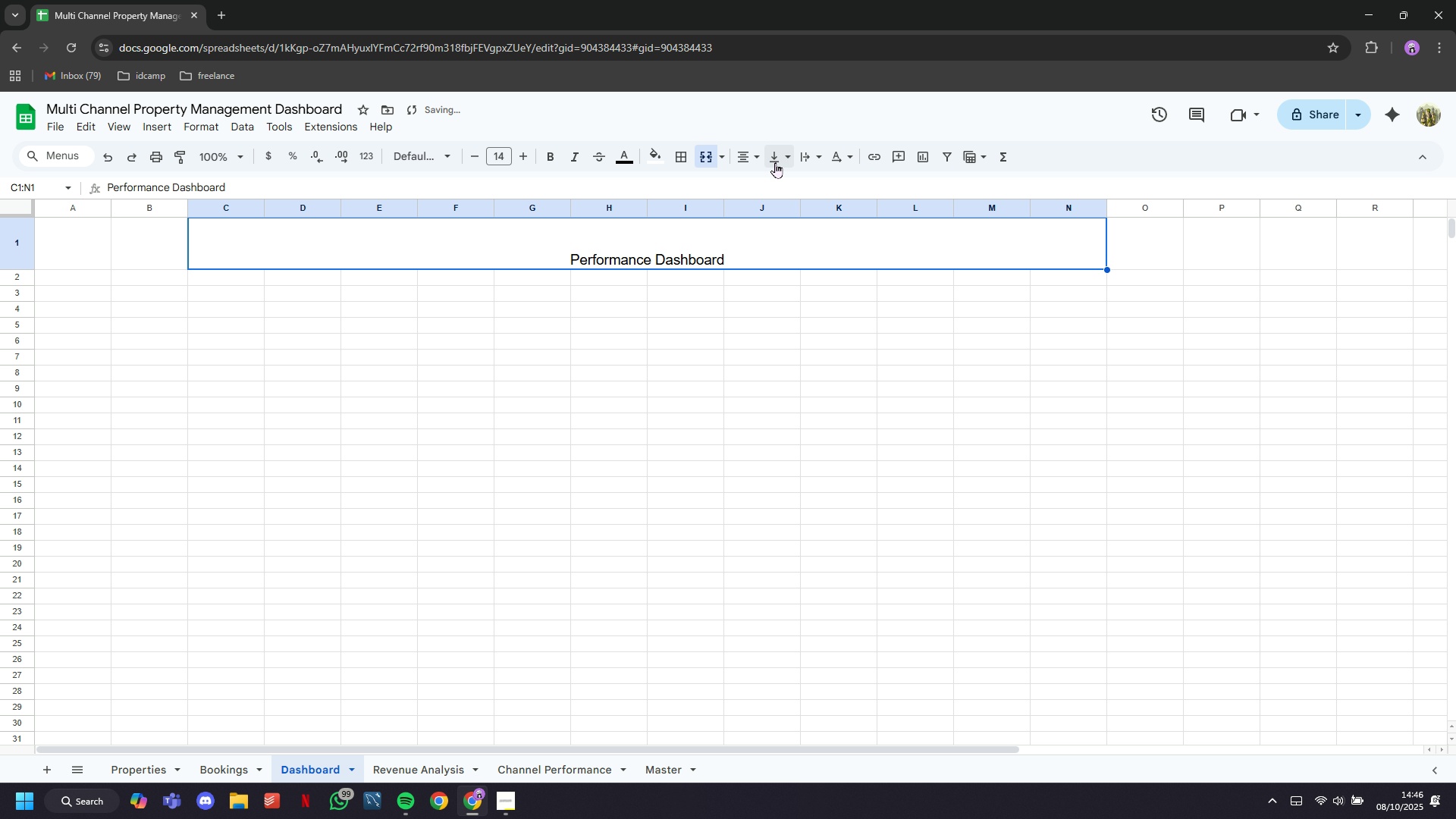 
left_click([775, 162])
 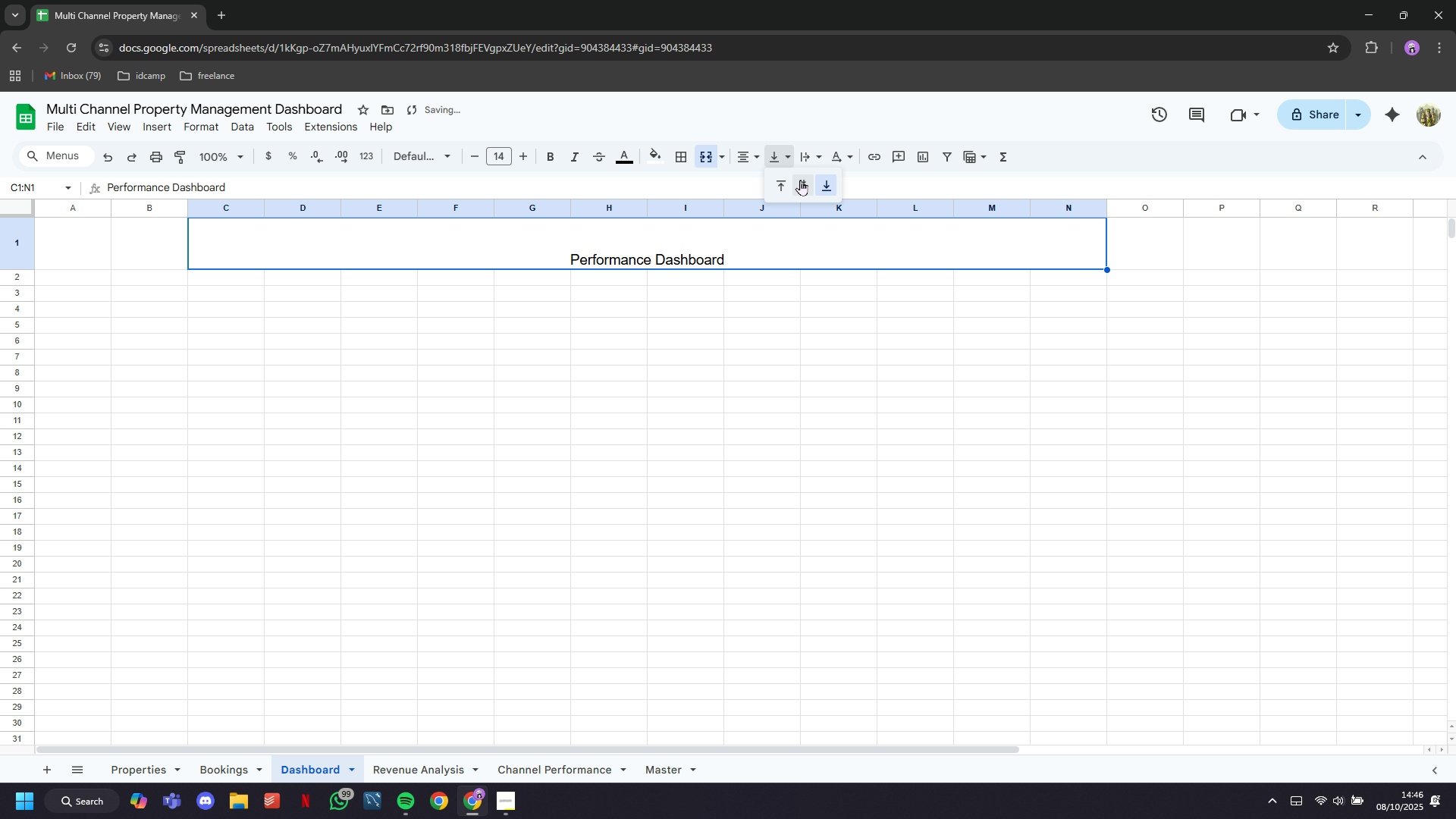 
left_click([800, 180])
 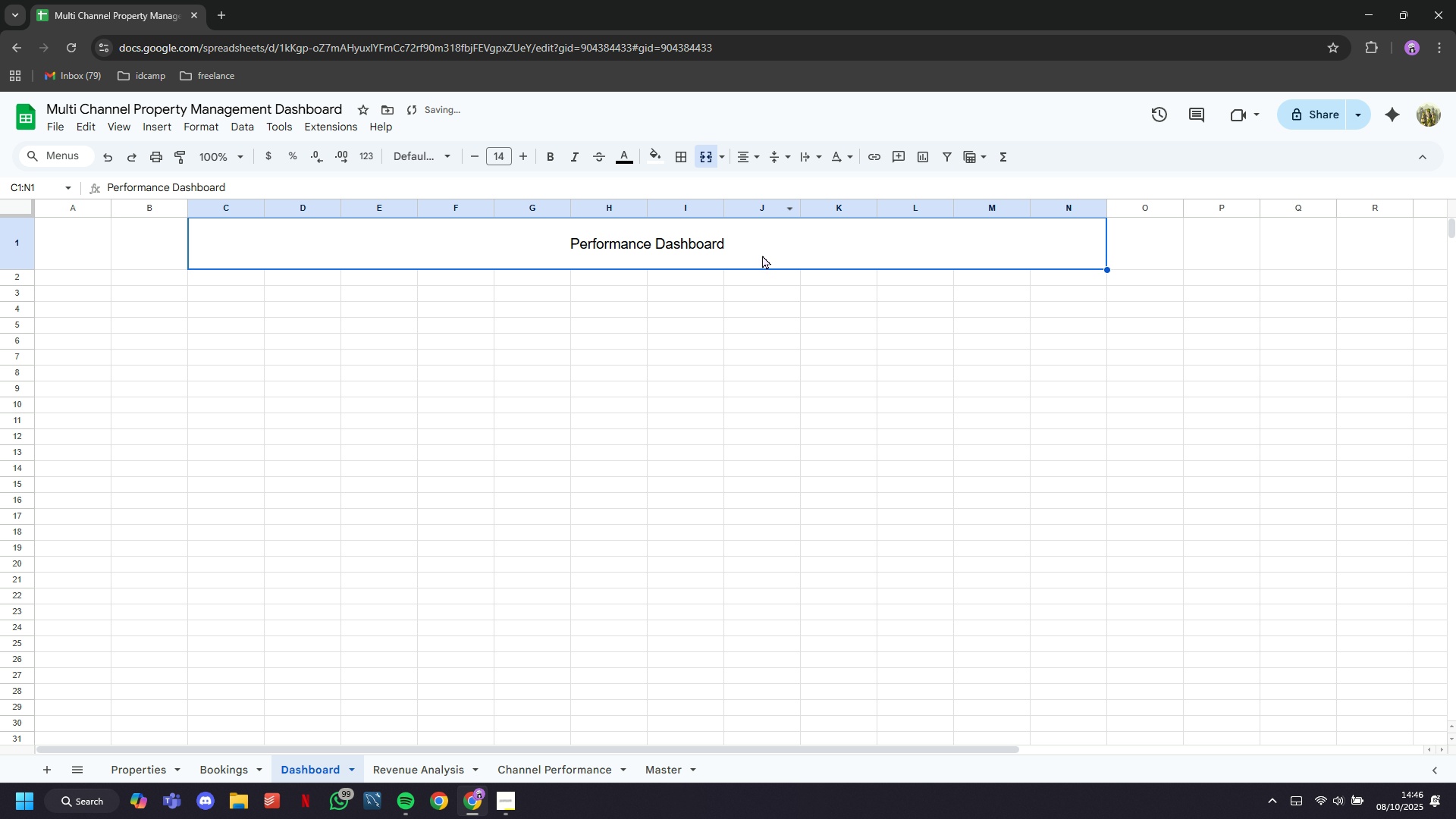 
left_click([761, 280])
 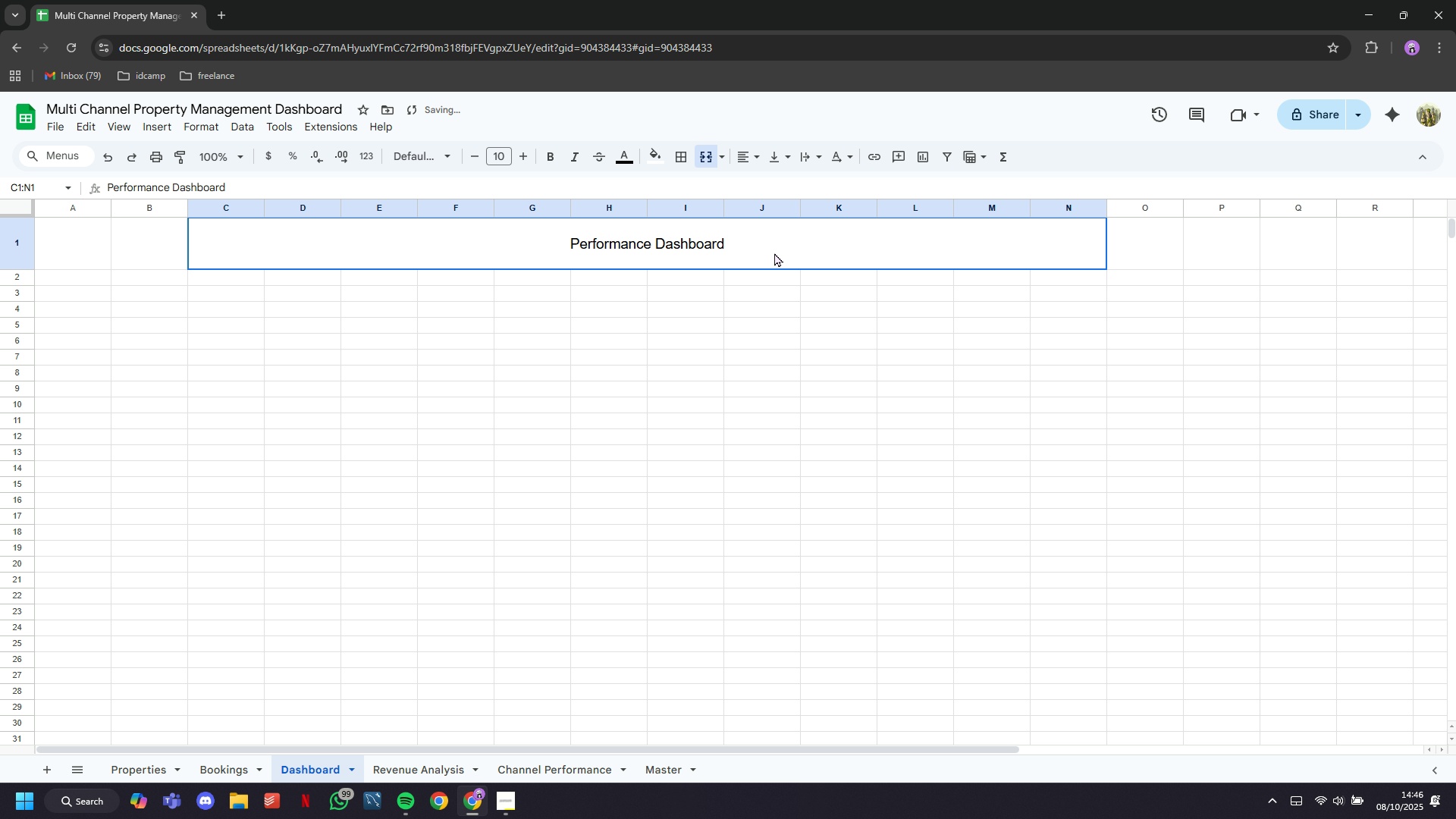 
left_click([774, 253])
 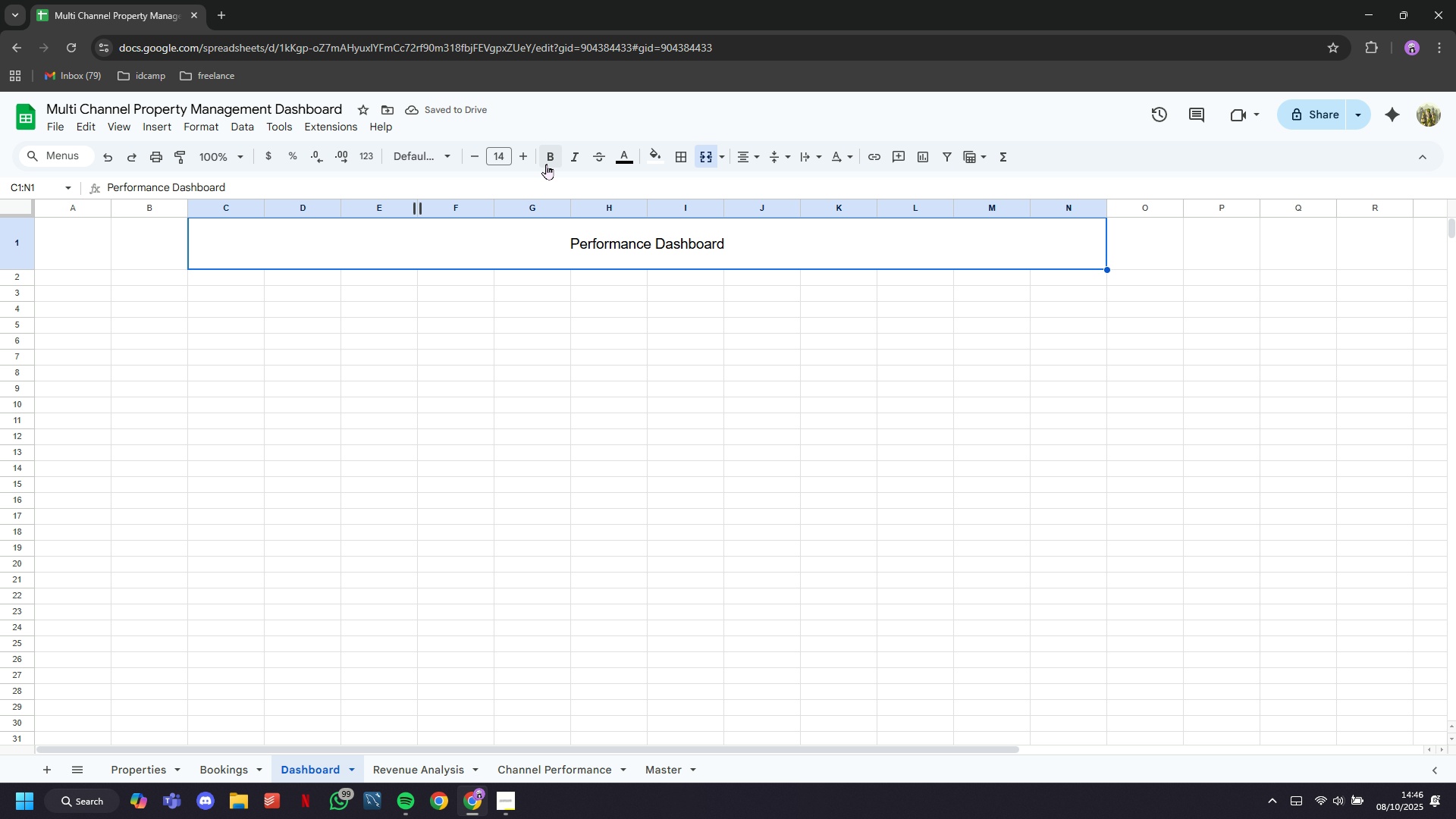 
left_click([547, 162])
 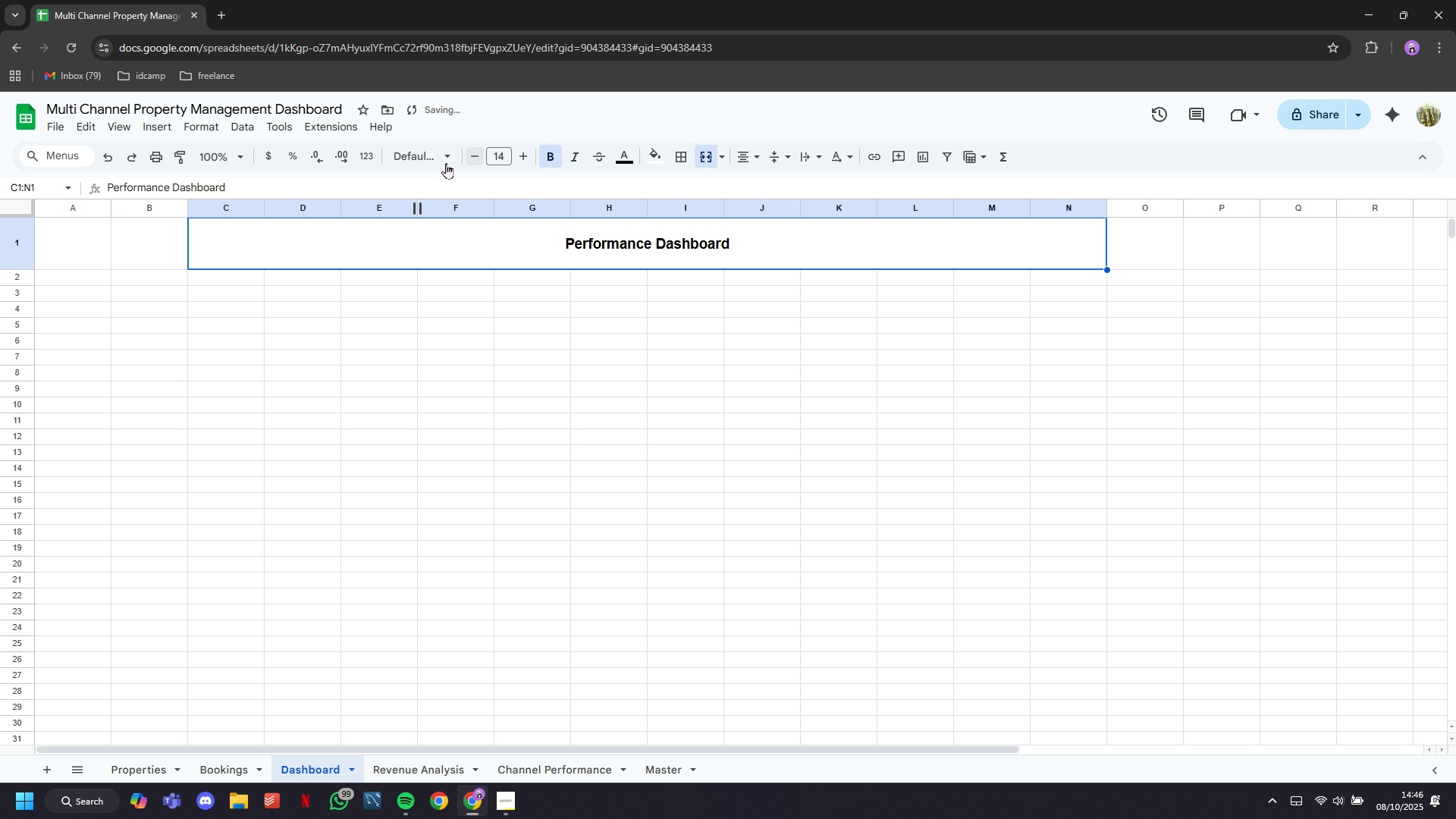 
left_click([446, 164])
 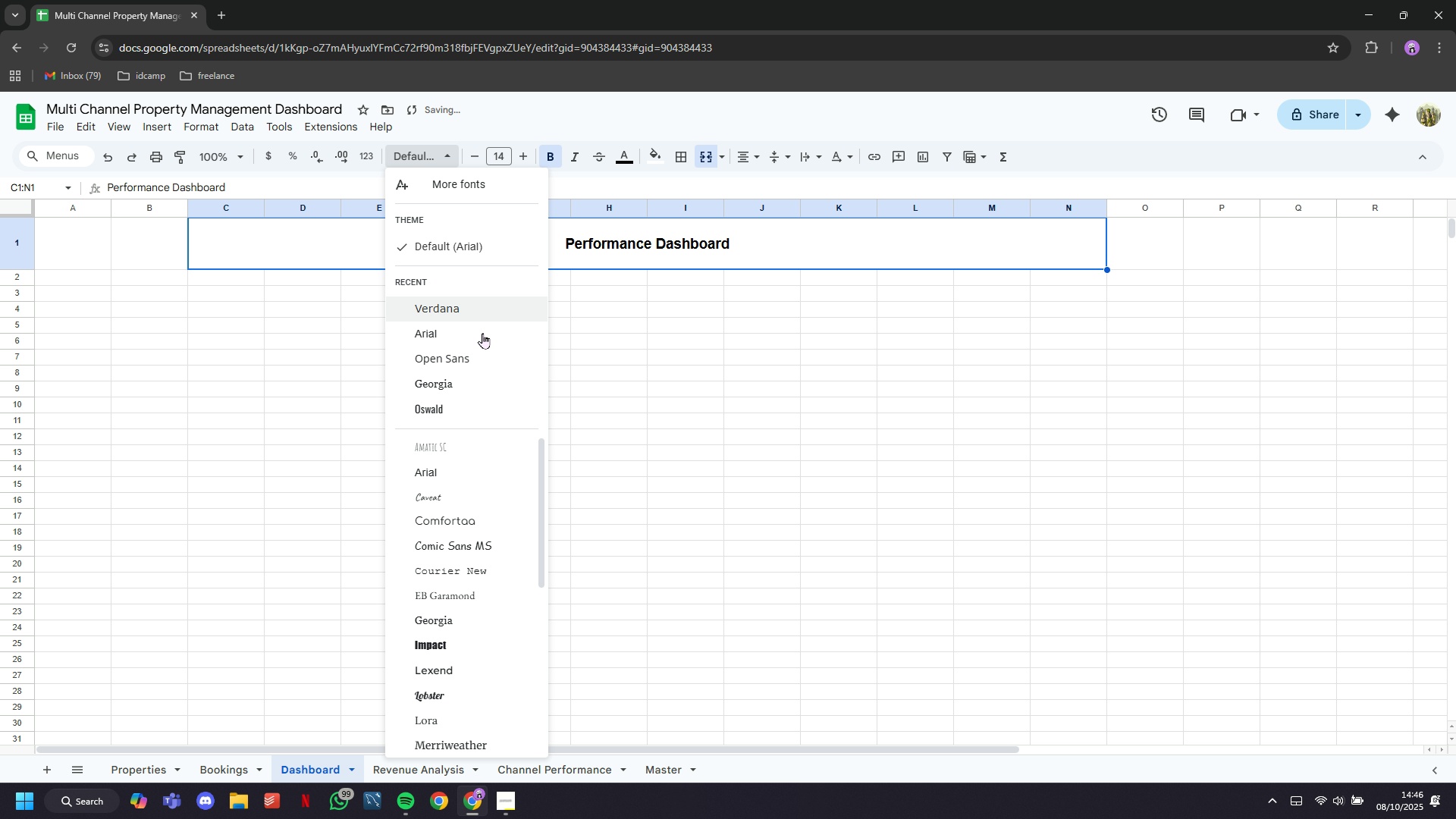 
scroll: coordinate [485, 366], scroll_direction: down, amount: 1.0
 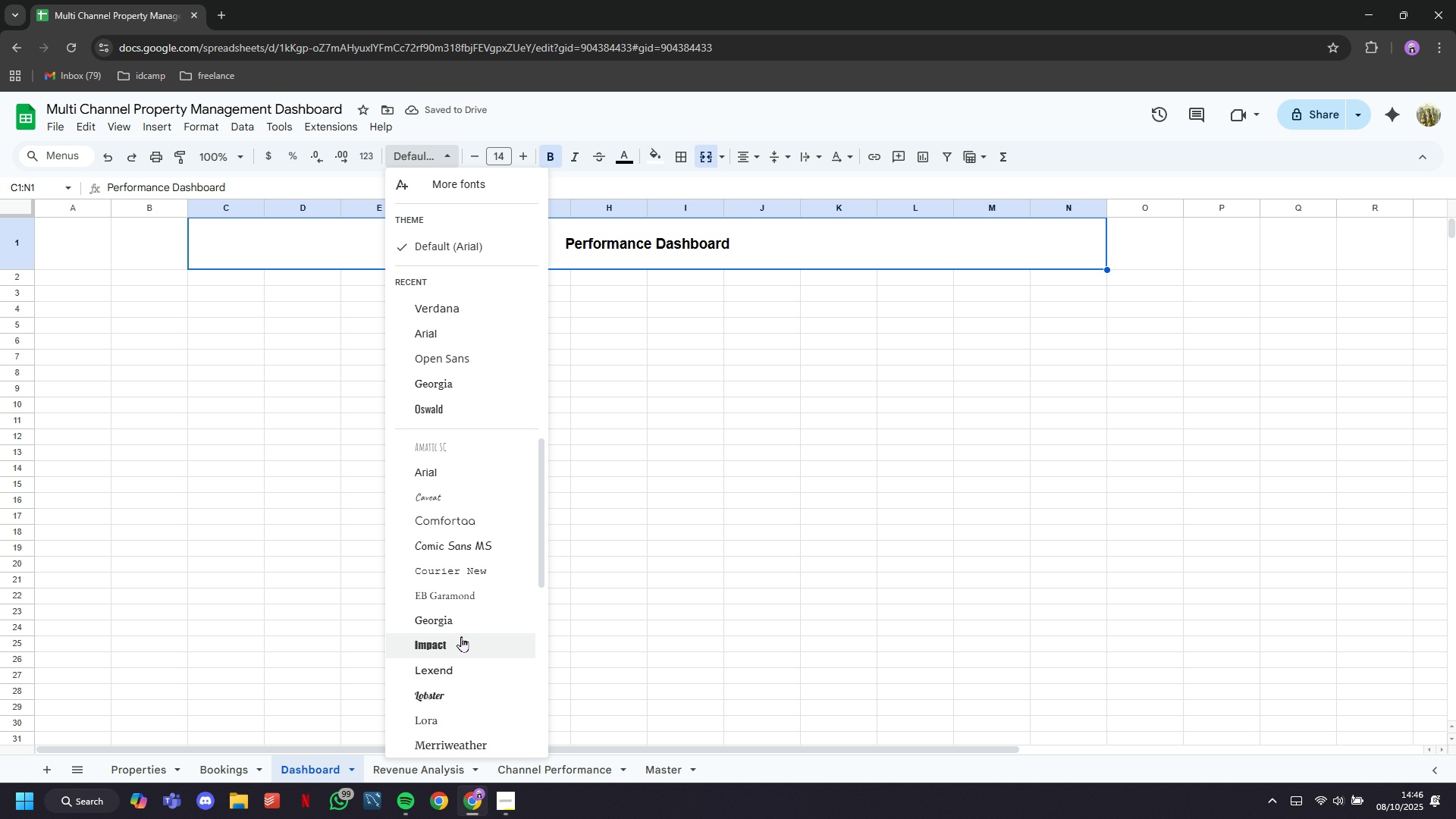 
left_click([461, 637])
 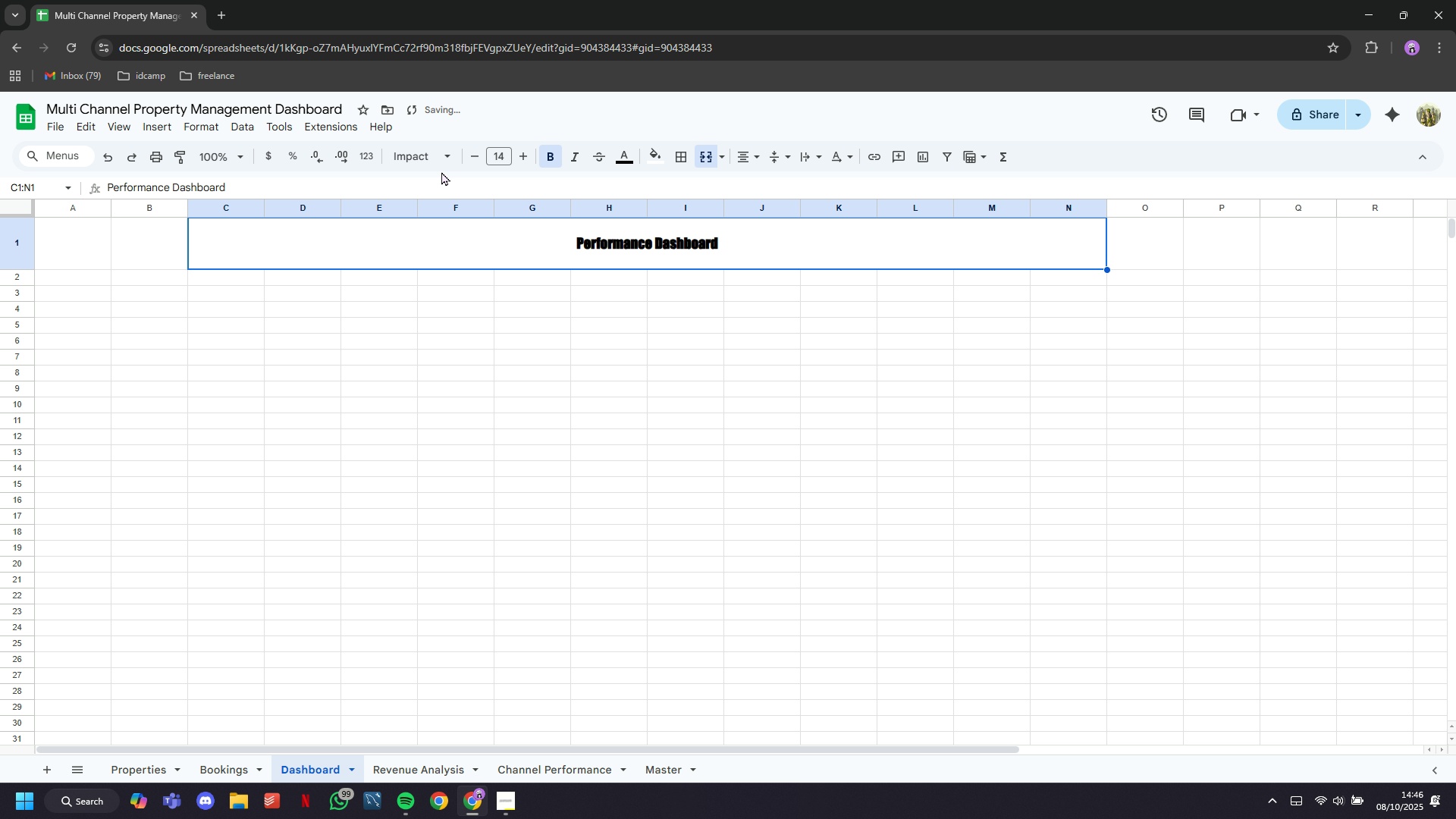 
left_click([441, 163])
 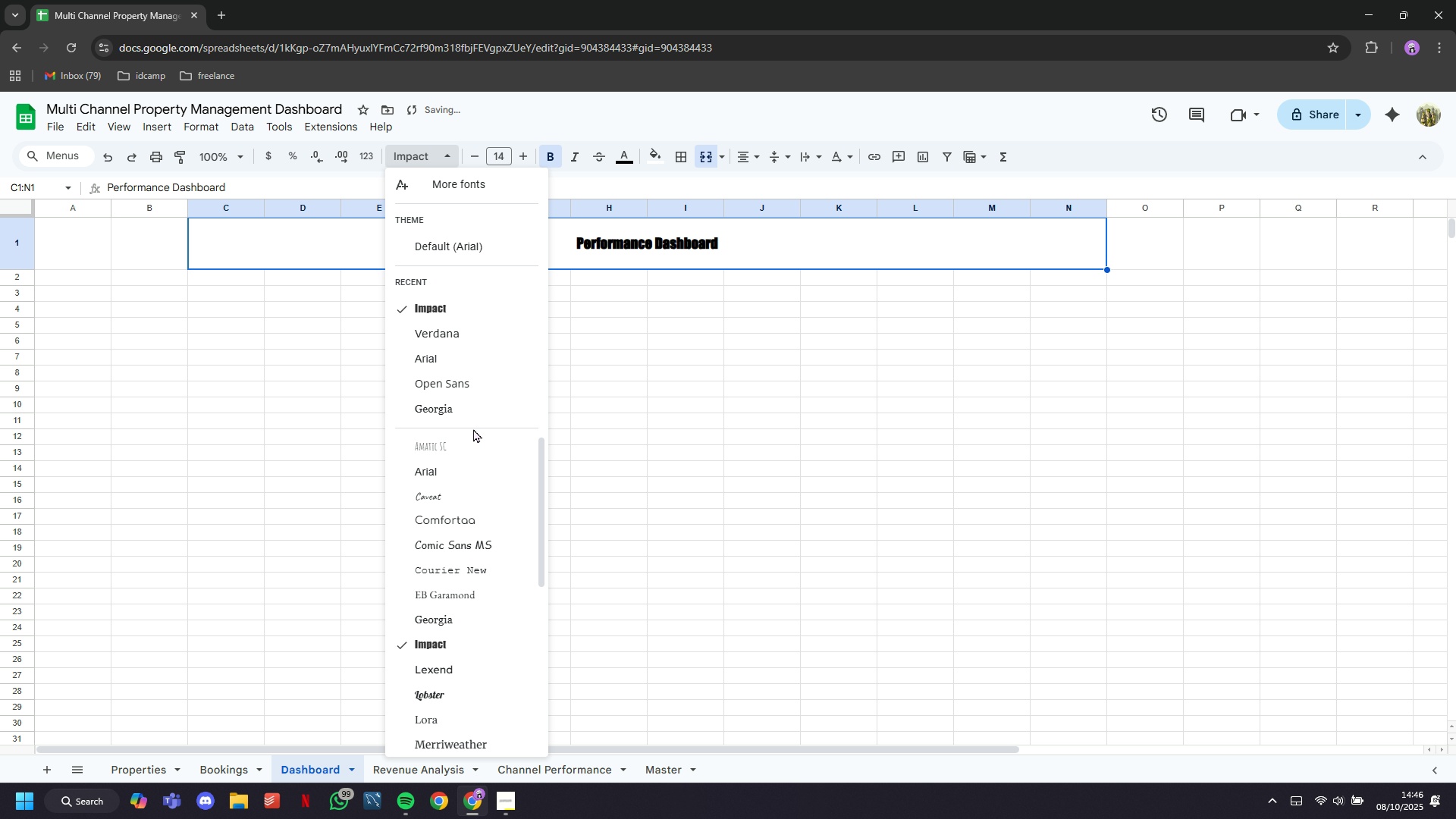 
scroll: coordinate [473, 428], scroll_direction: down, amount: 3.0
 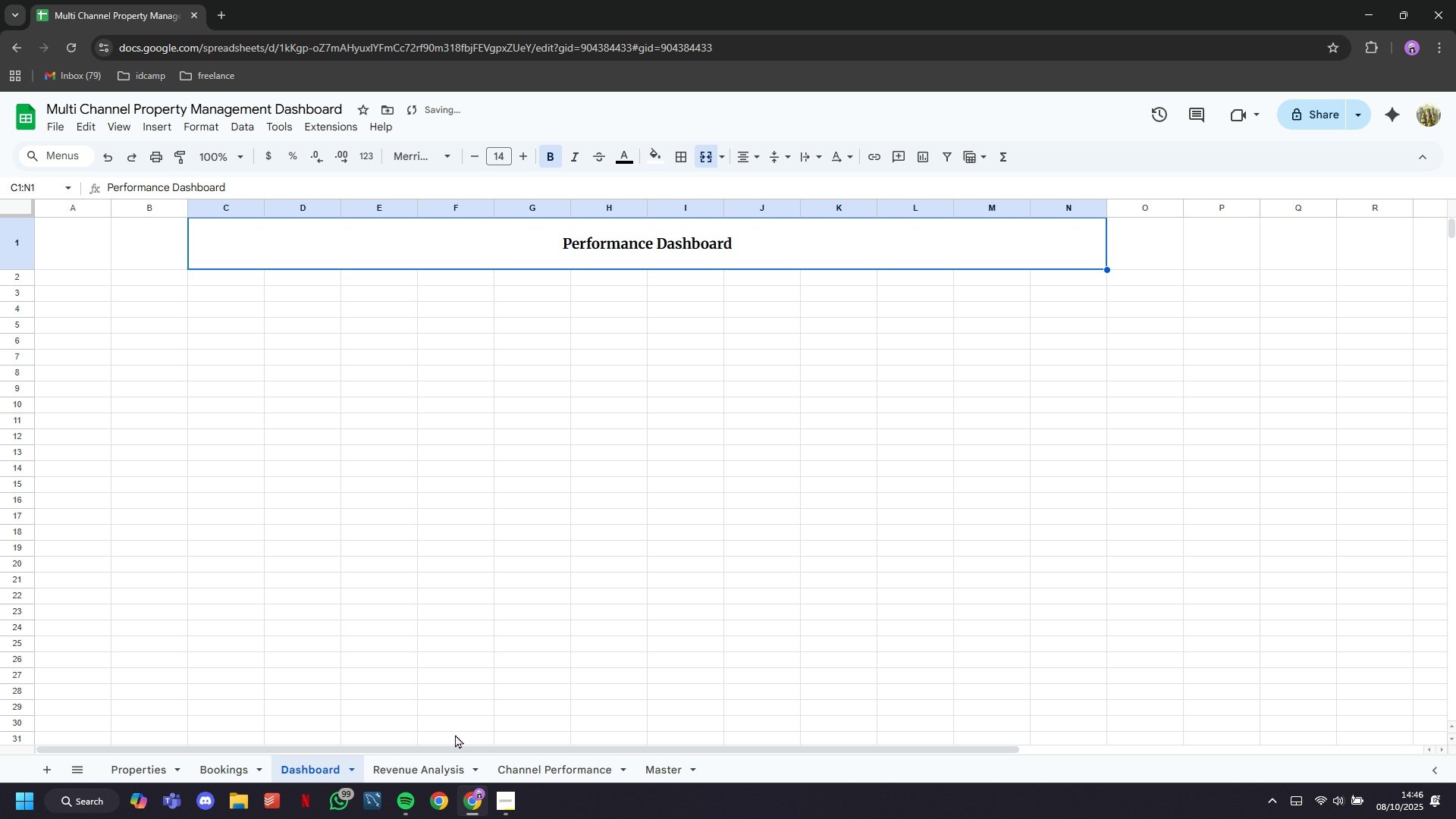 
left_click([601, 540])
 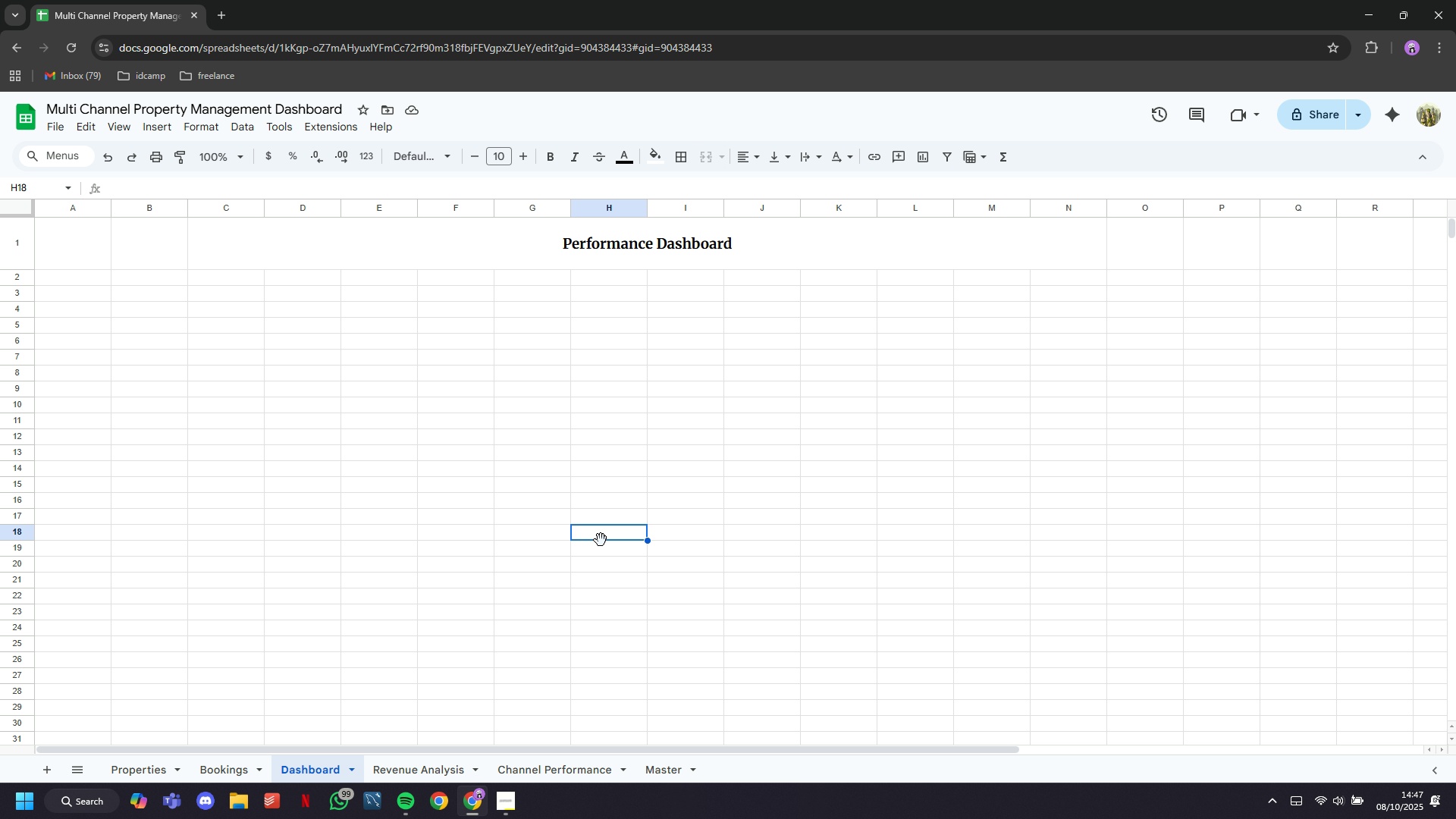 
wait(36.07)
 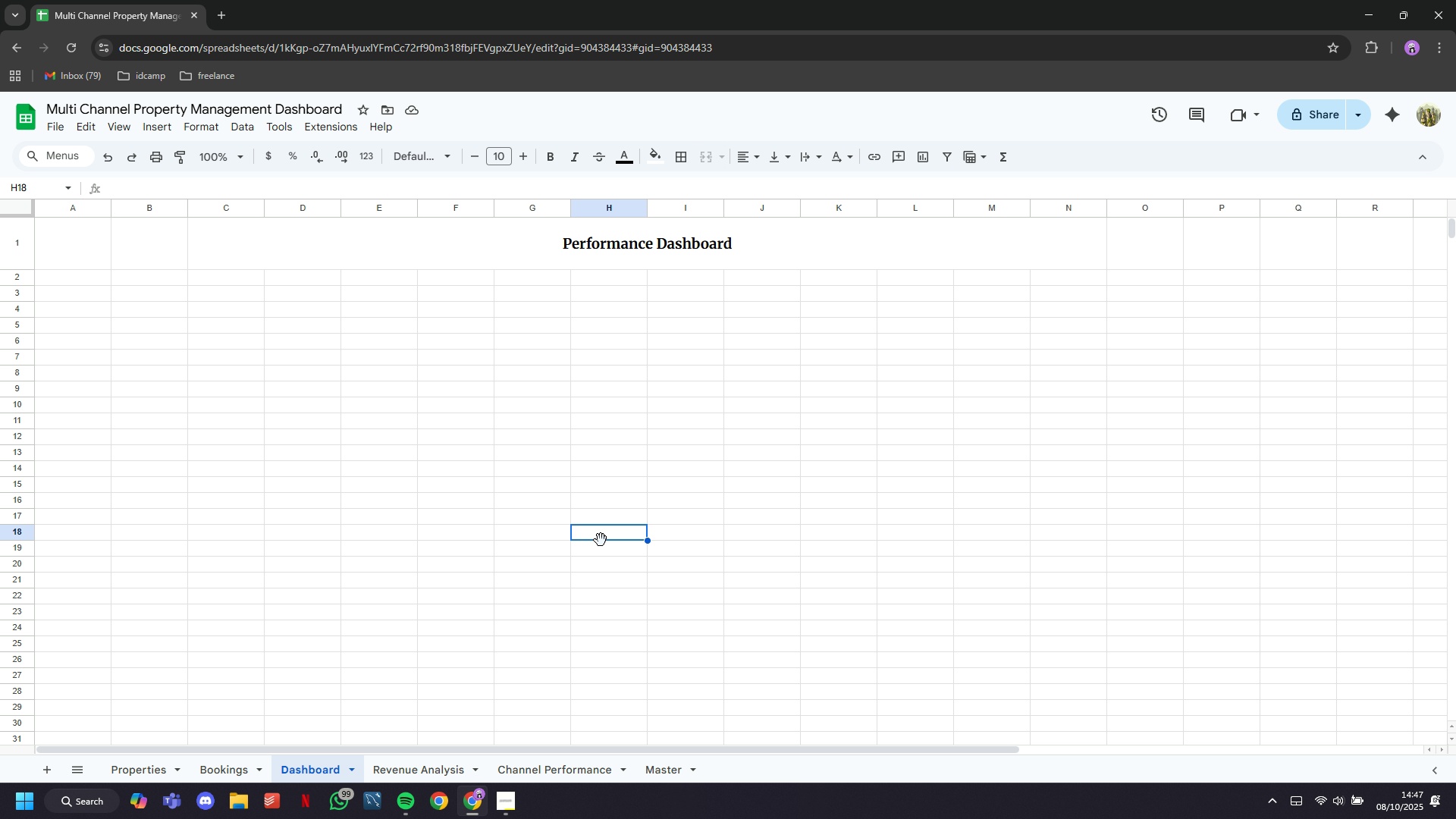 
left_click([103, 128])
 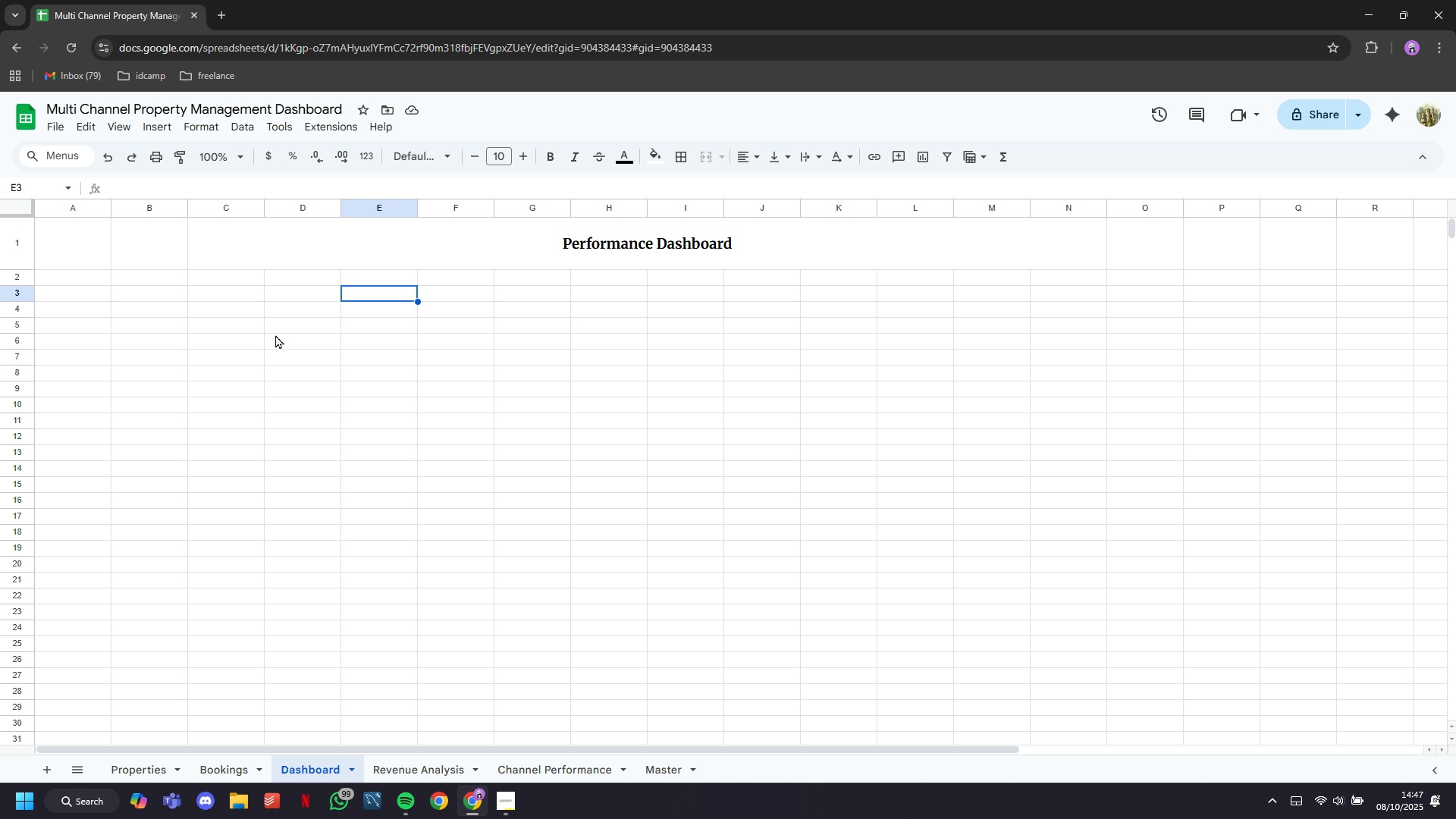 
left_click([243, 309])
 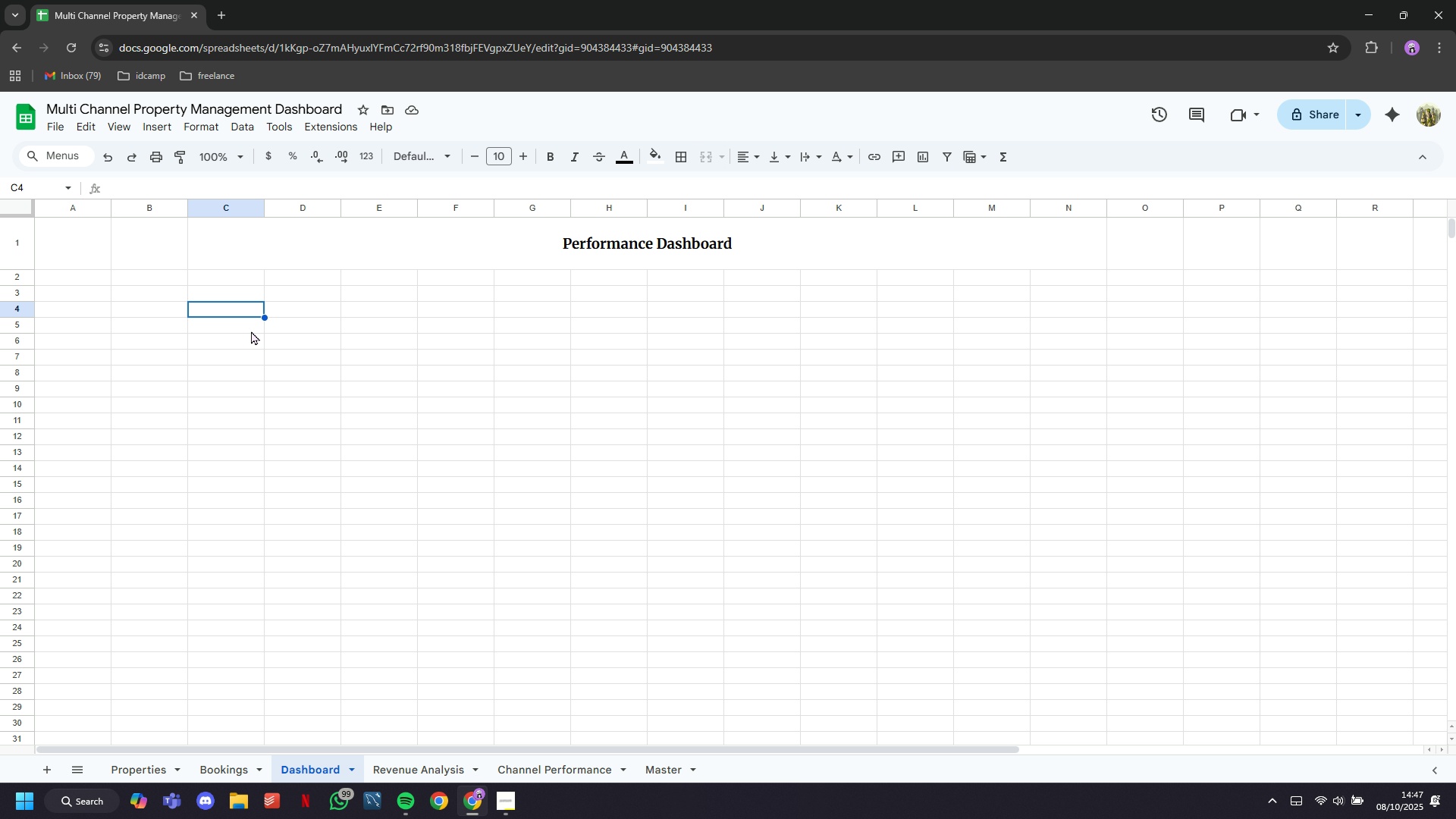 
type(Total Bookings)
 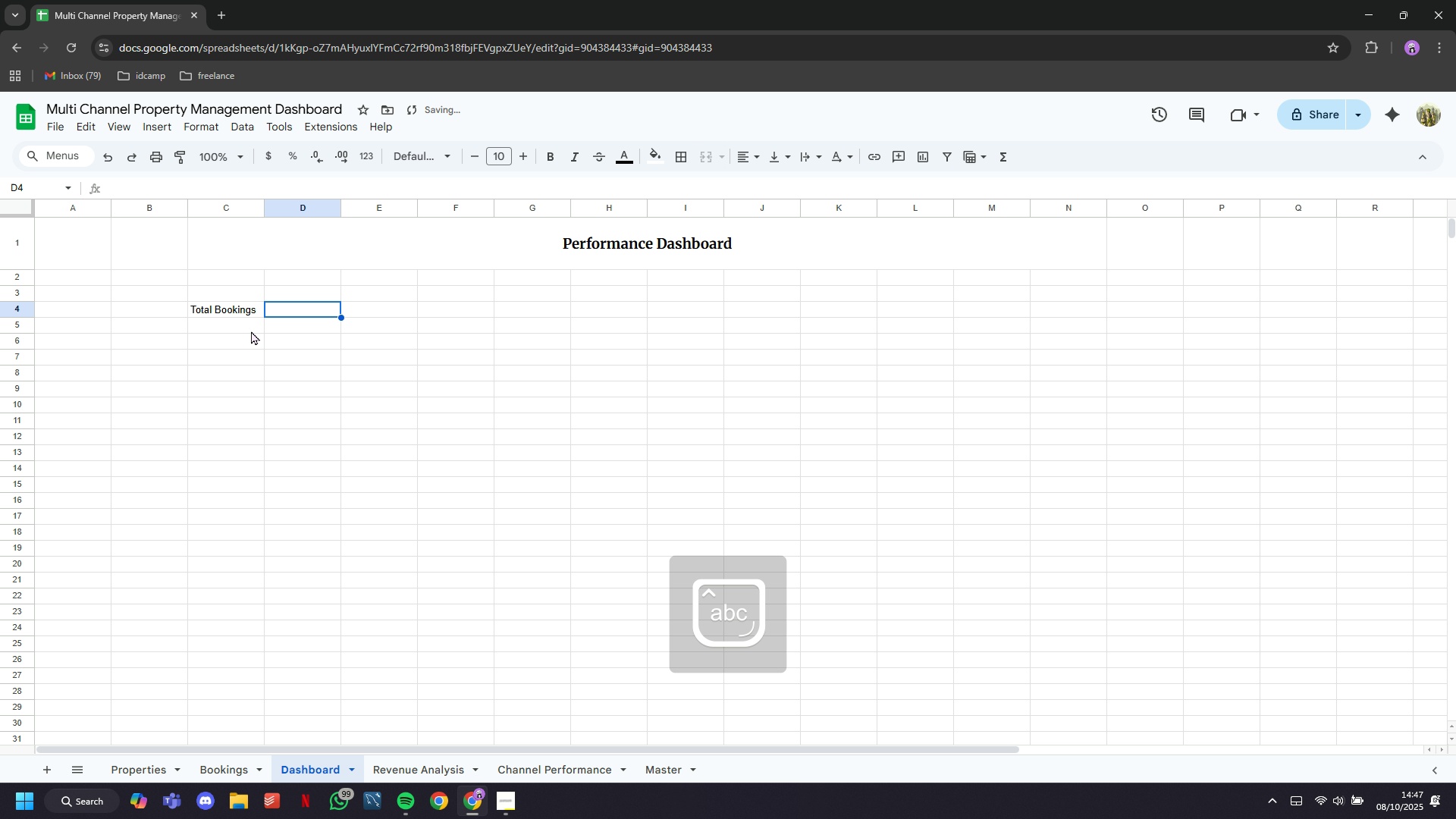 
key(ArrowRight)
 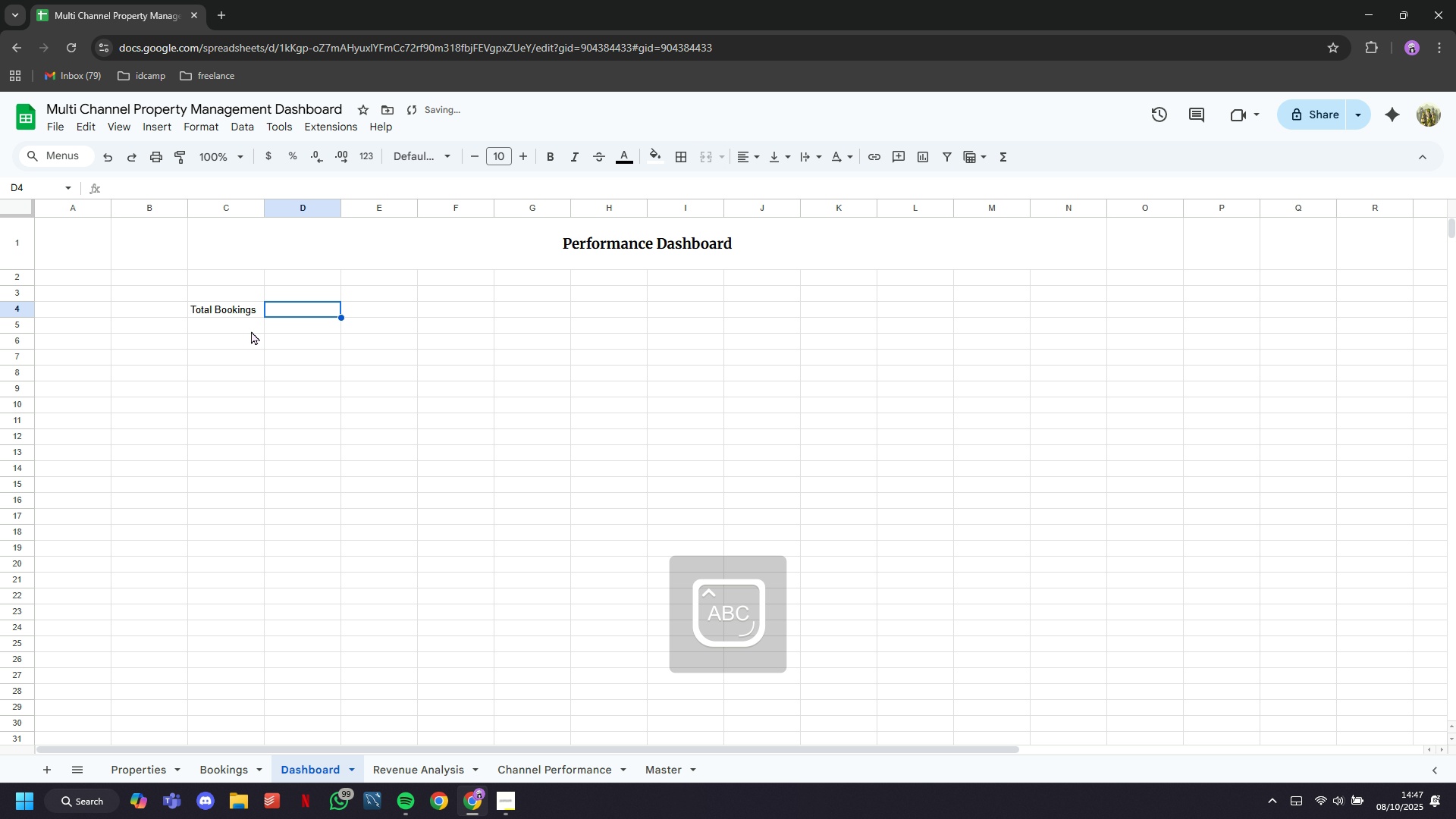 
type(Total Revenue)
 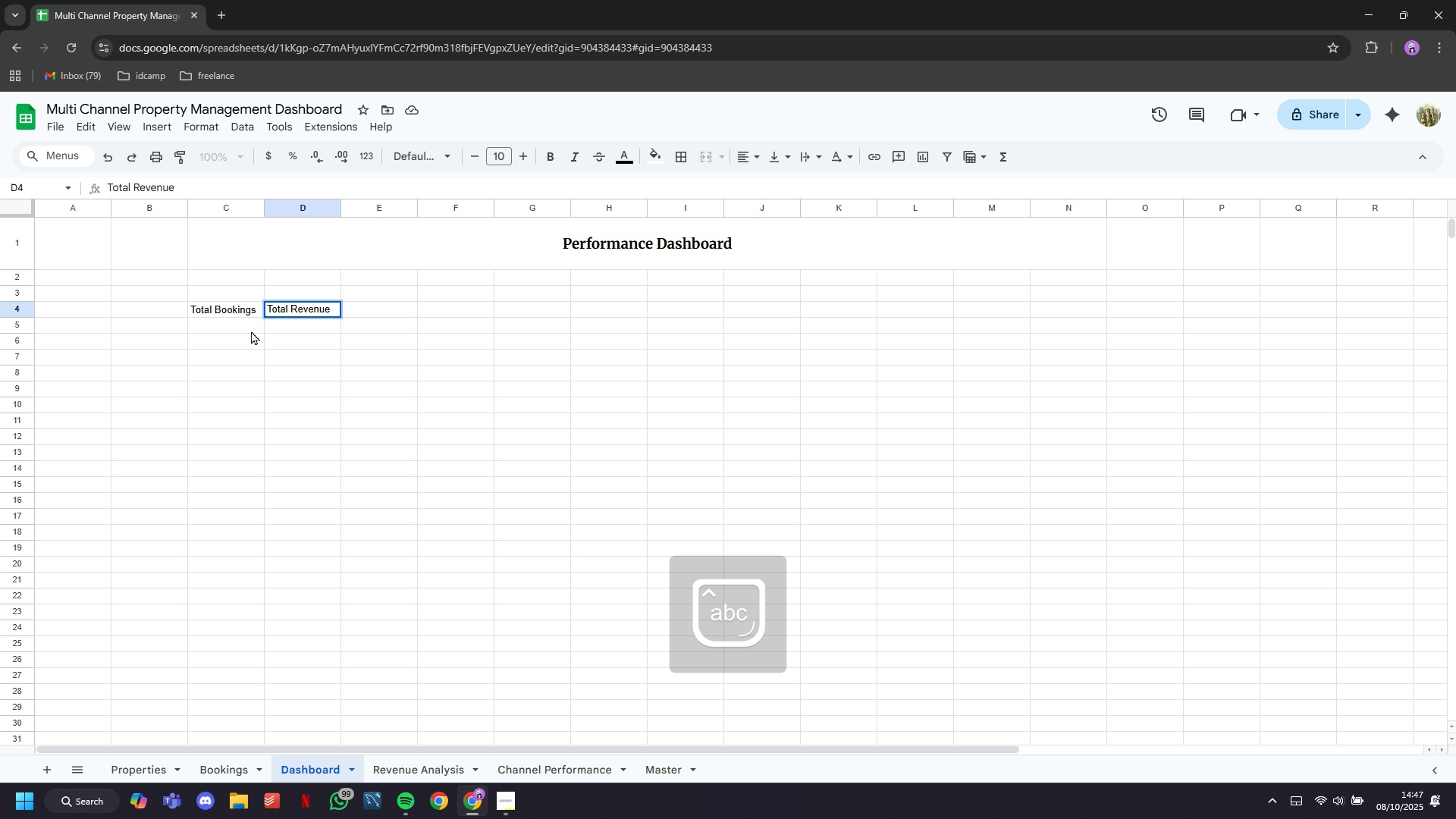 
key(ArrowRight)
 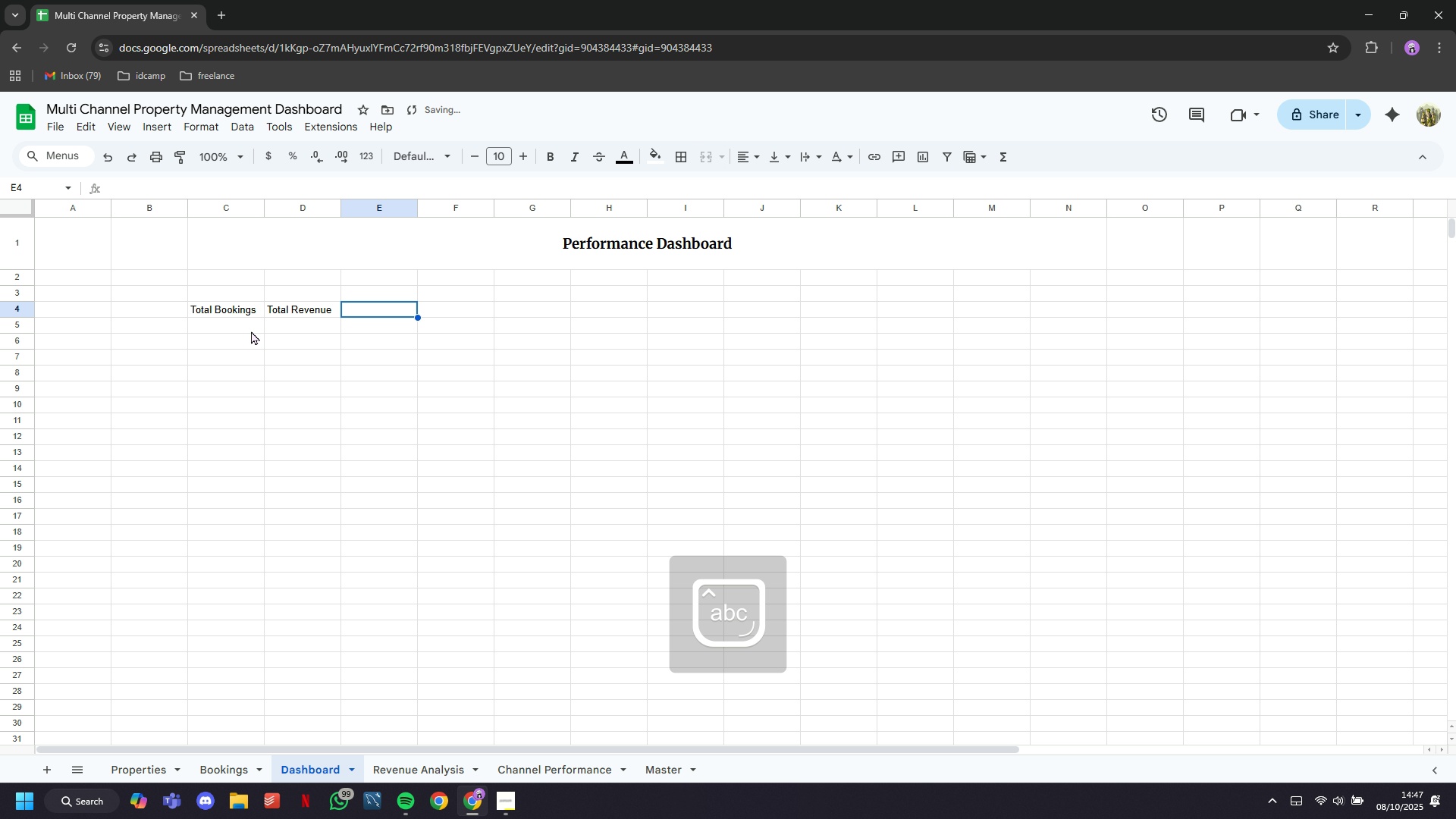 
type(Net Revenie)
 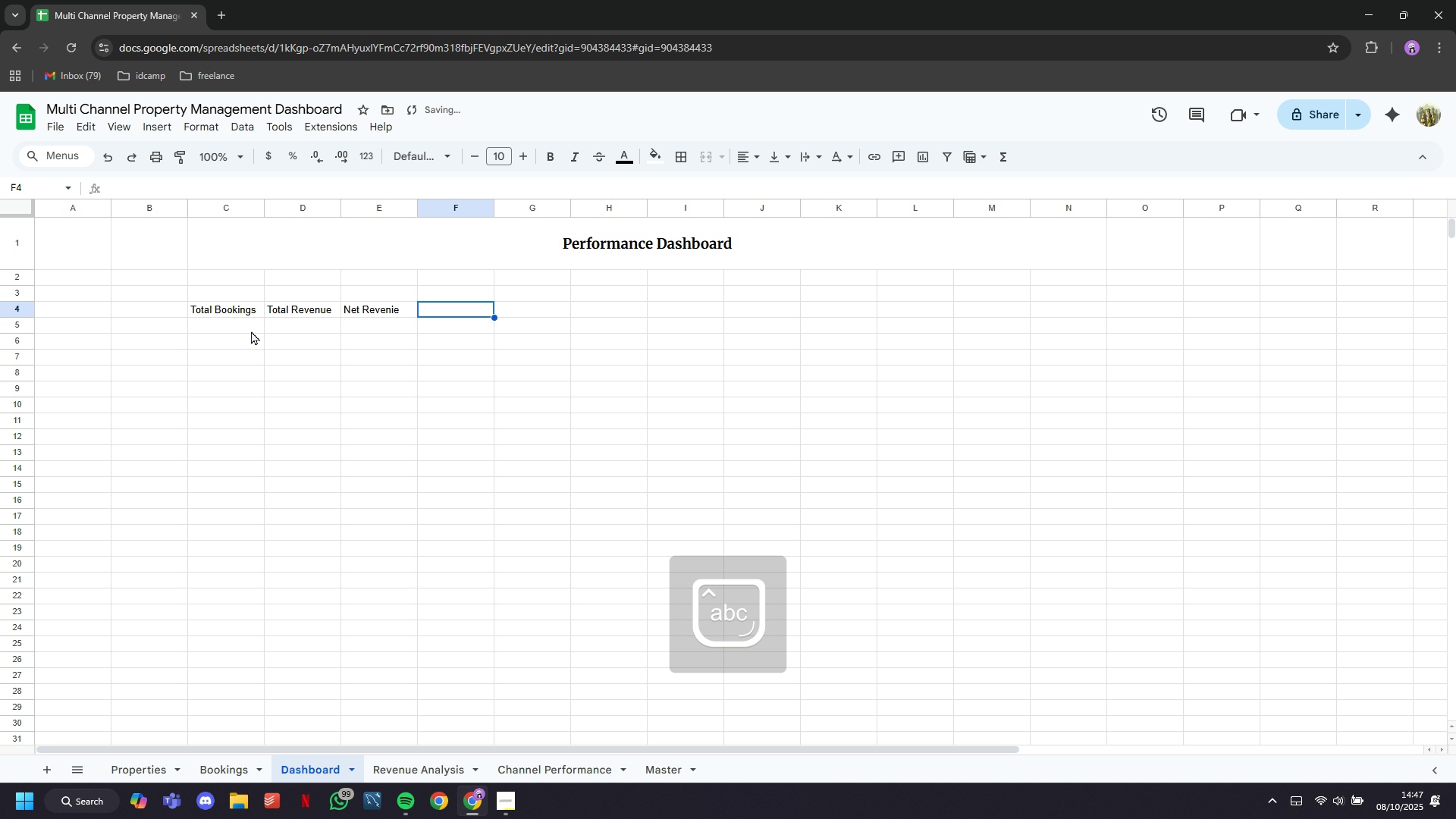 
key(ArrowRight)
 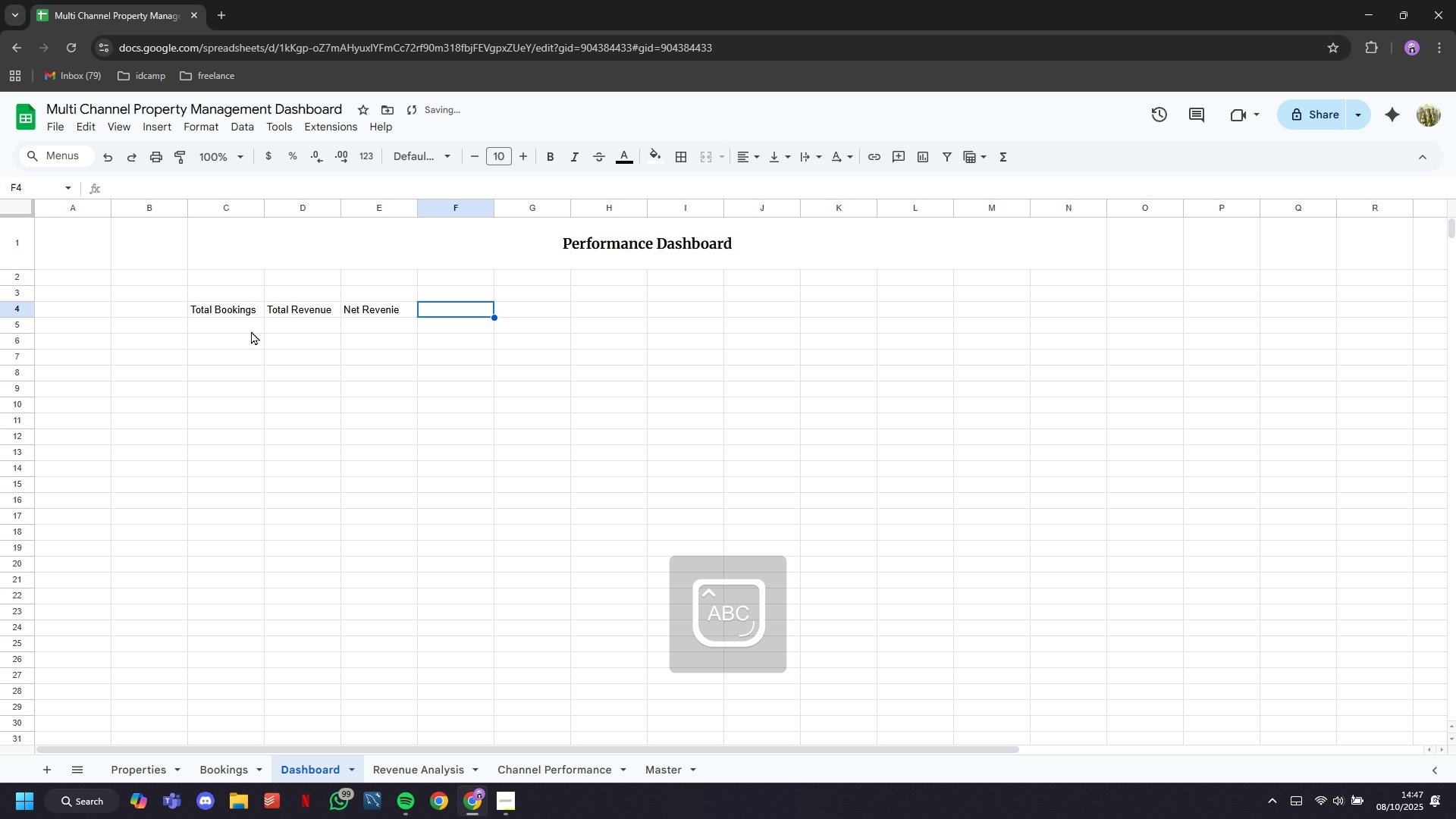 
type(Occupancy Rate)
 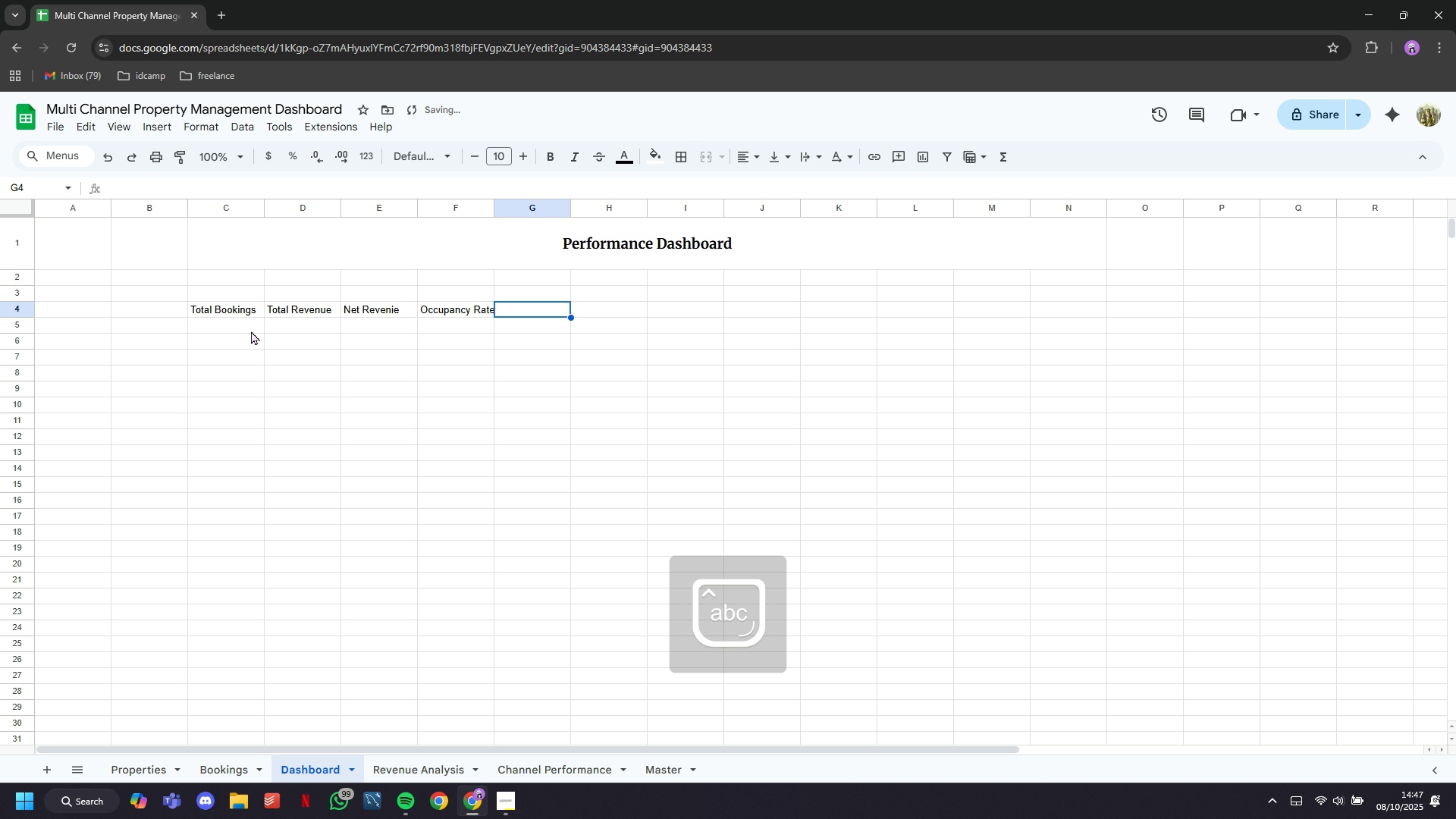 
key(ArrowRight)
 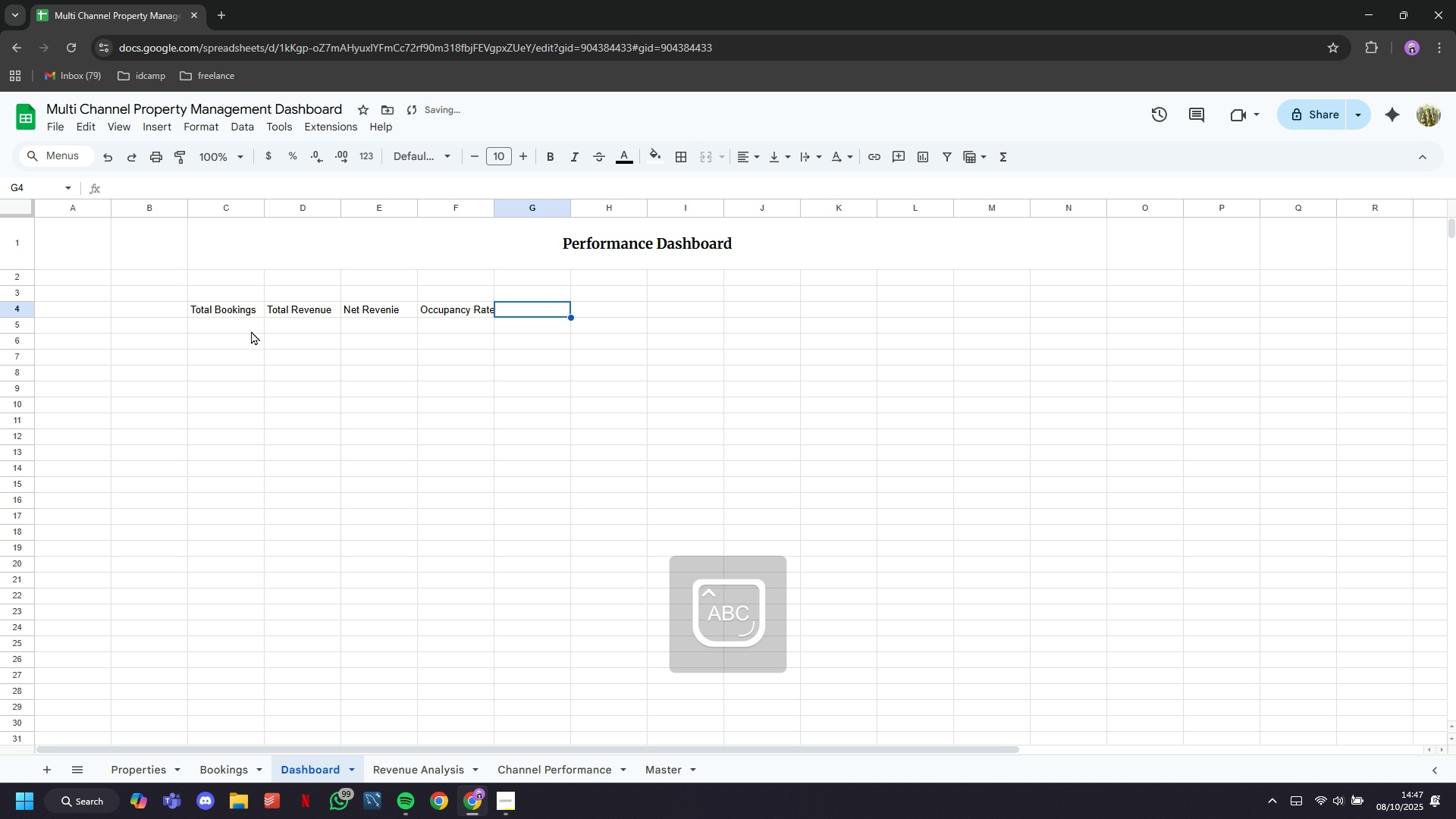 
type(Abg )
key(Backspace)
key(Backspace)
key(Backspace)
type(vg FdA)
key(Backspace)
key(Backspace)
key(Backspace)
type(d)
key(Backspace)
type(Dia)
key(Backspace)
key(Backspace)
type(aily r)
key(Backspace)
type(Rate)
 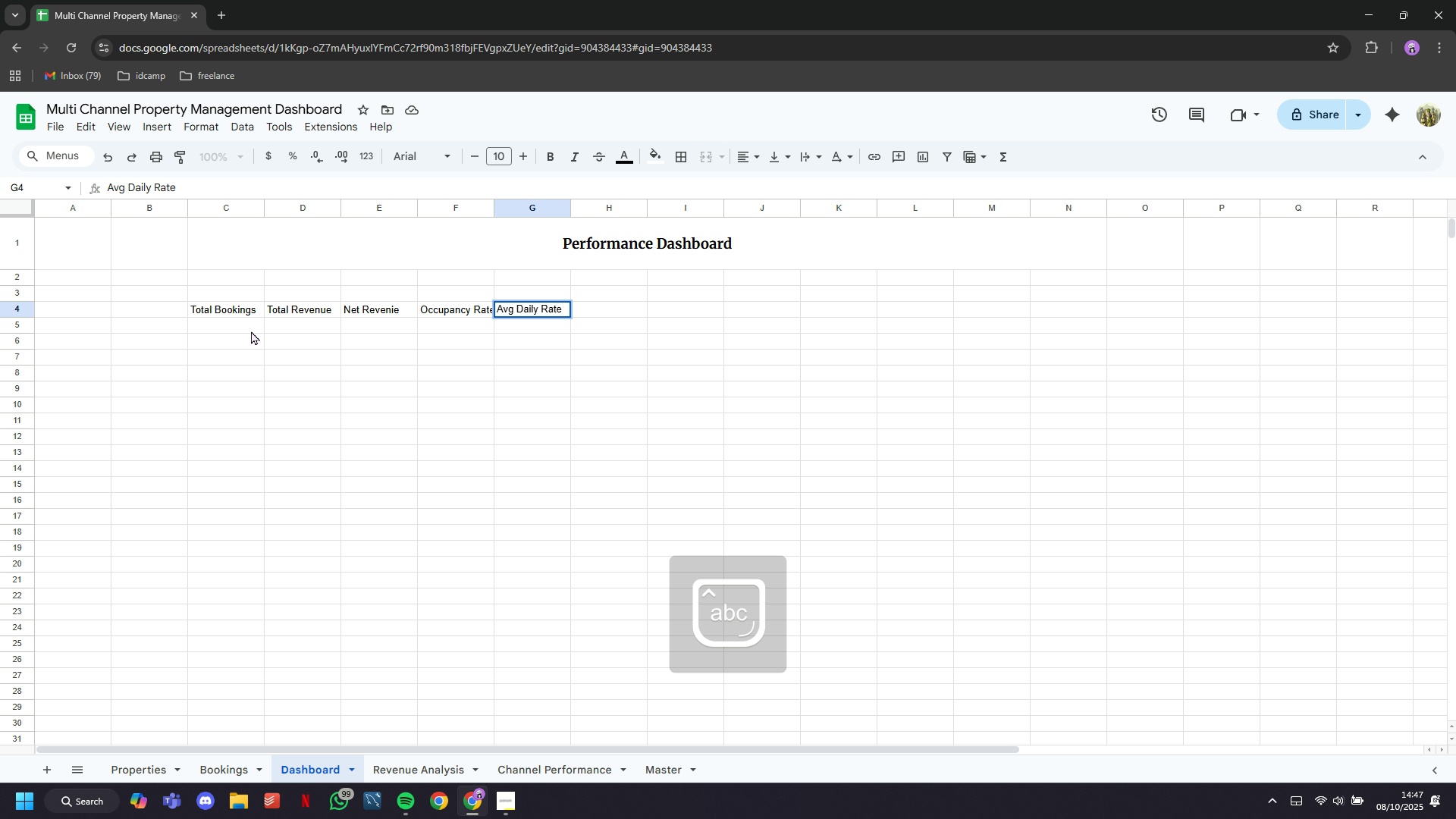 
key(ArrowRight)
 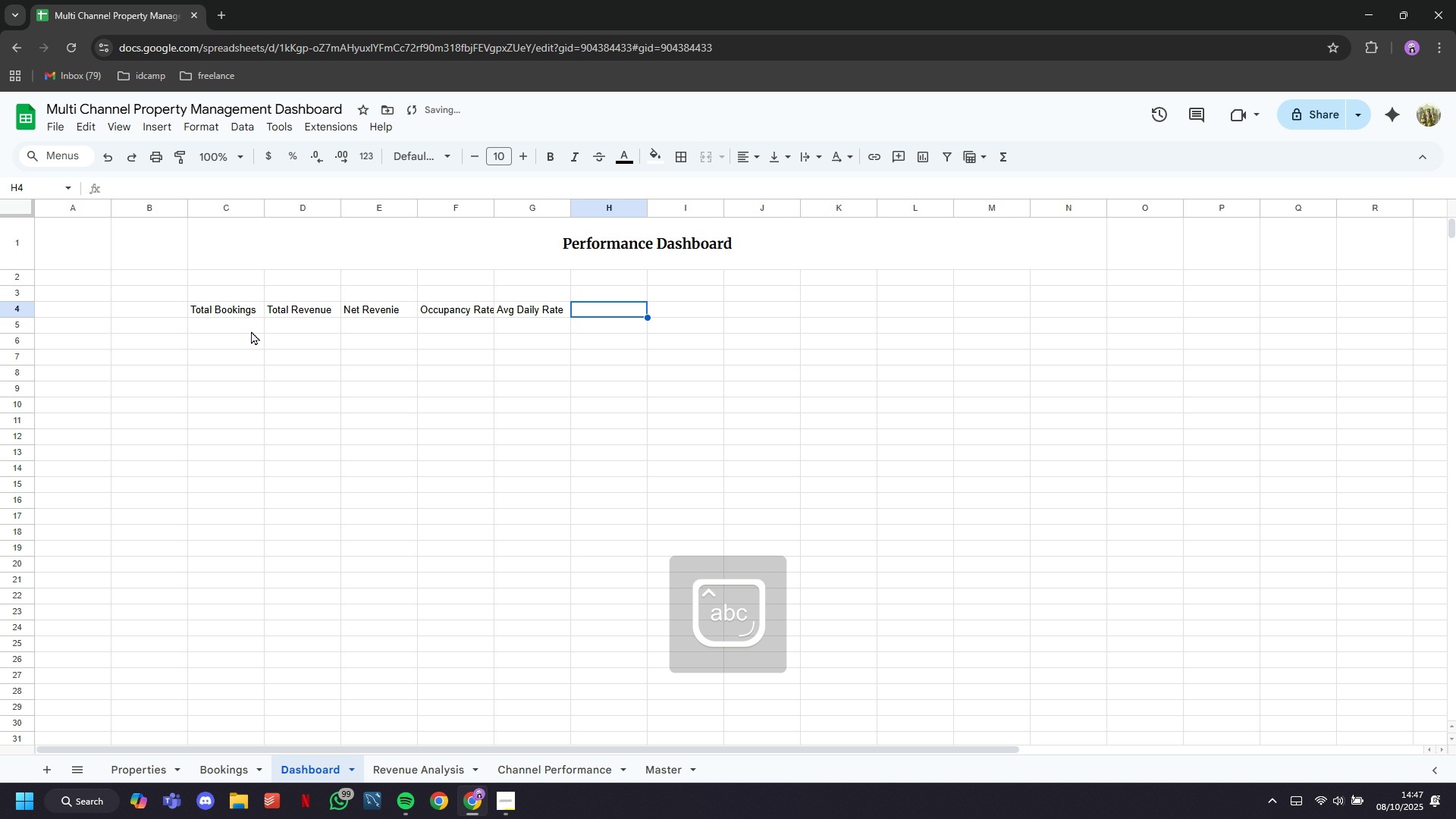 
type(A)
key(Backspace)
type(Avg Lenght of Stay)
 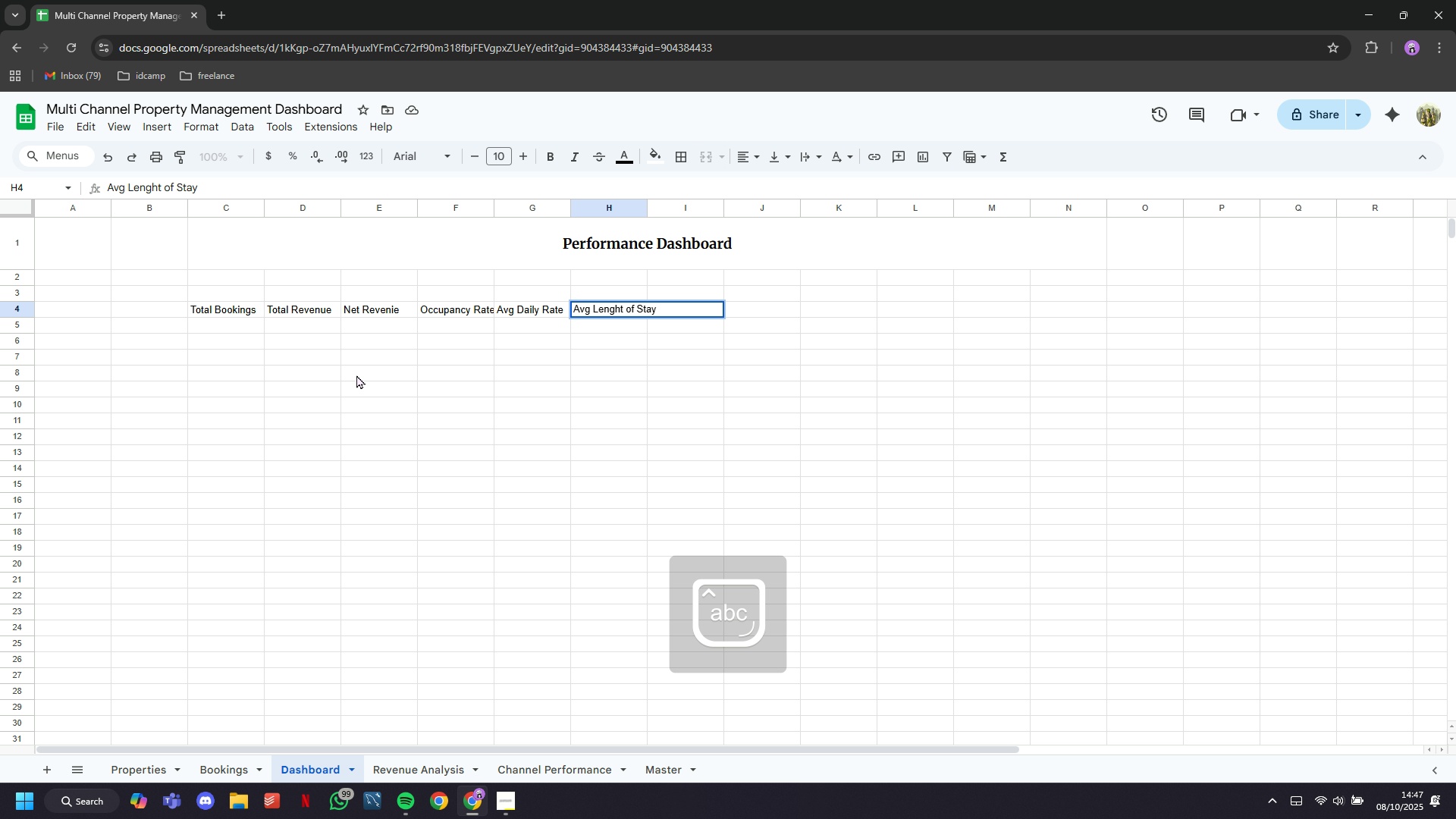 
left_click([361, 378])